 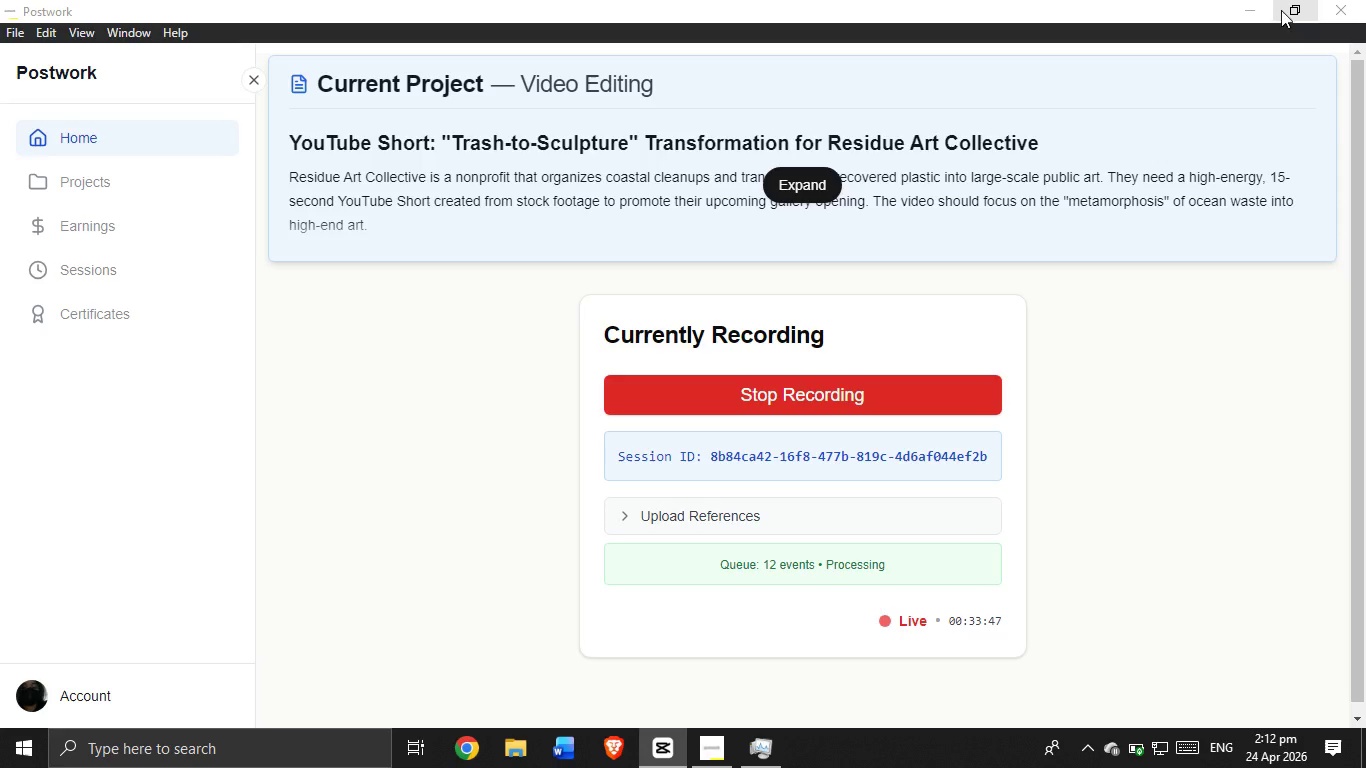 
left_click([1261, 6])
 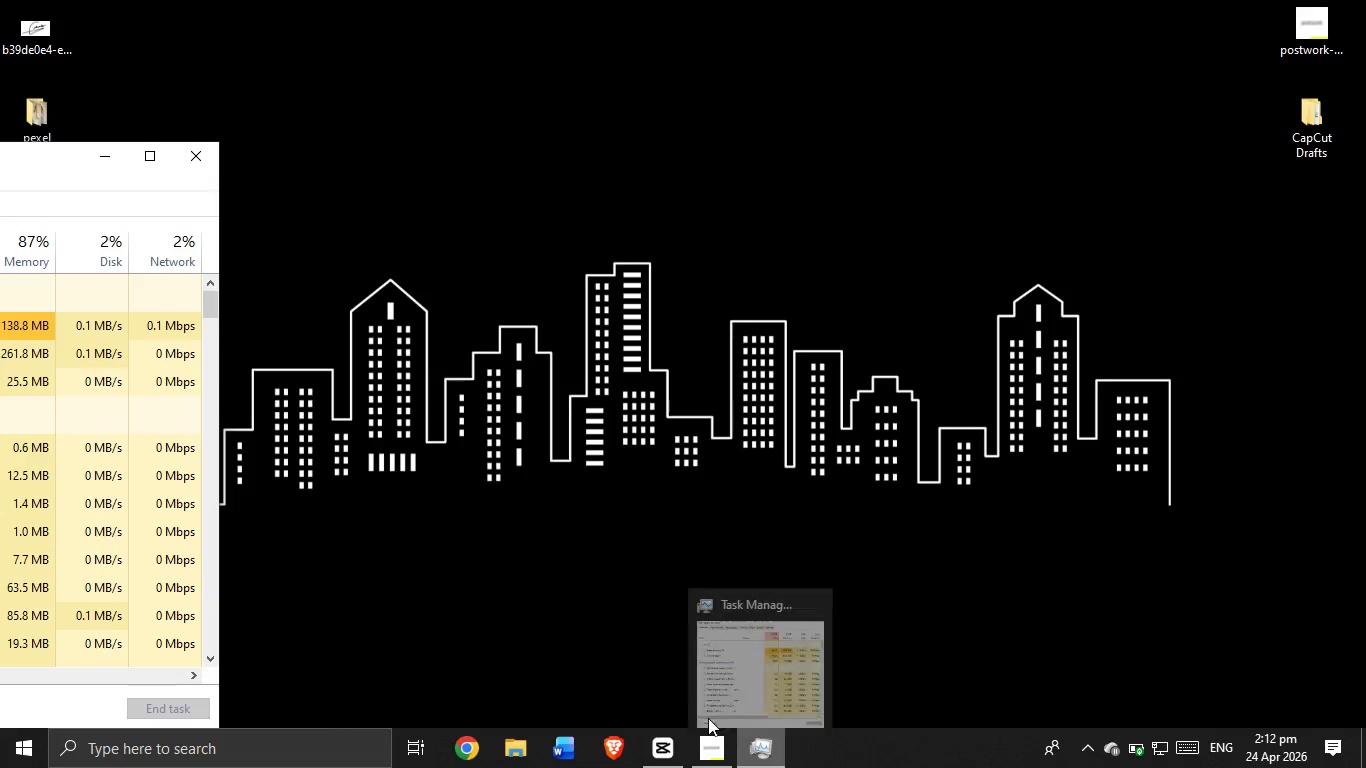 
left_click([671, 755])
 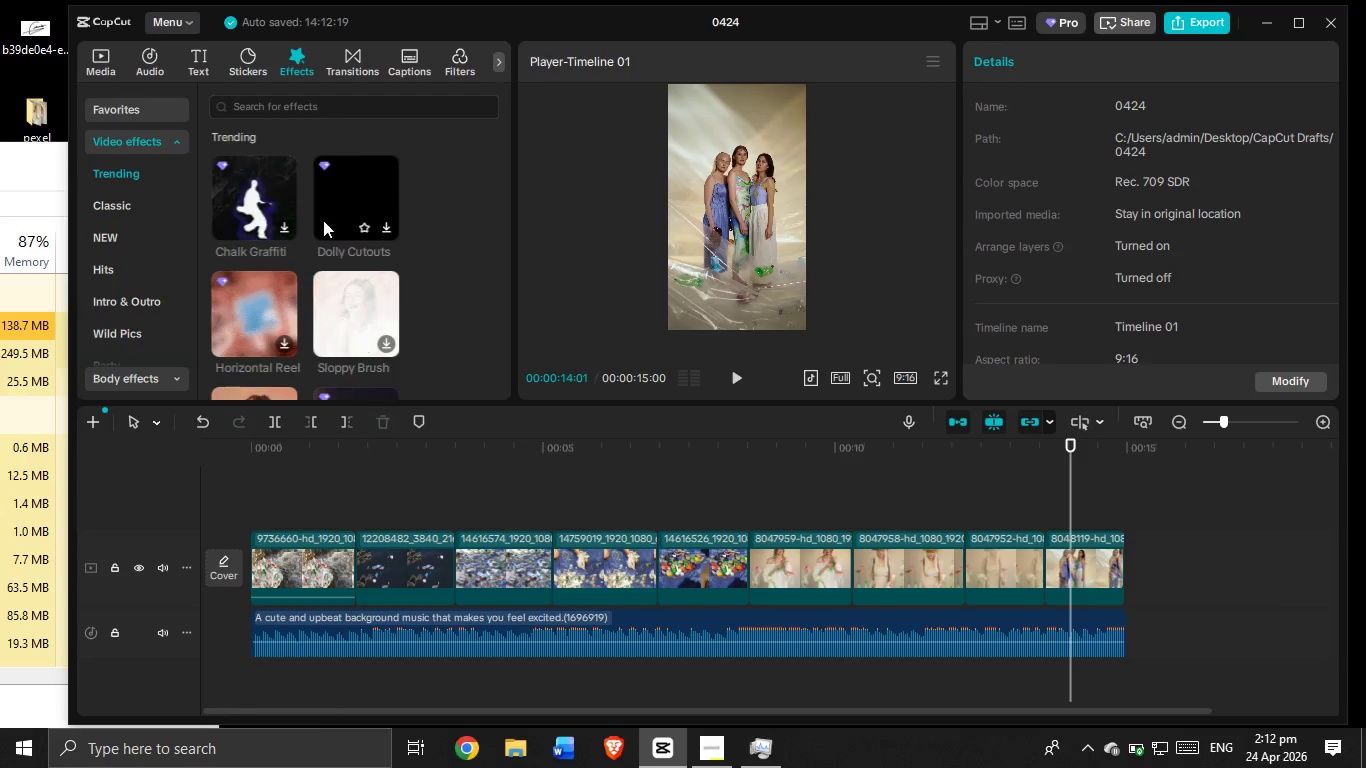 
scroll: coordinate [323, 220], scroll_direction: down, amount: 1.0
 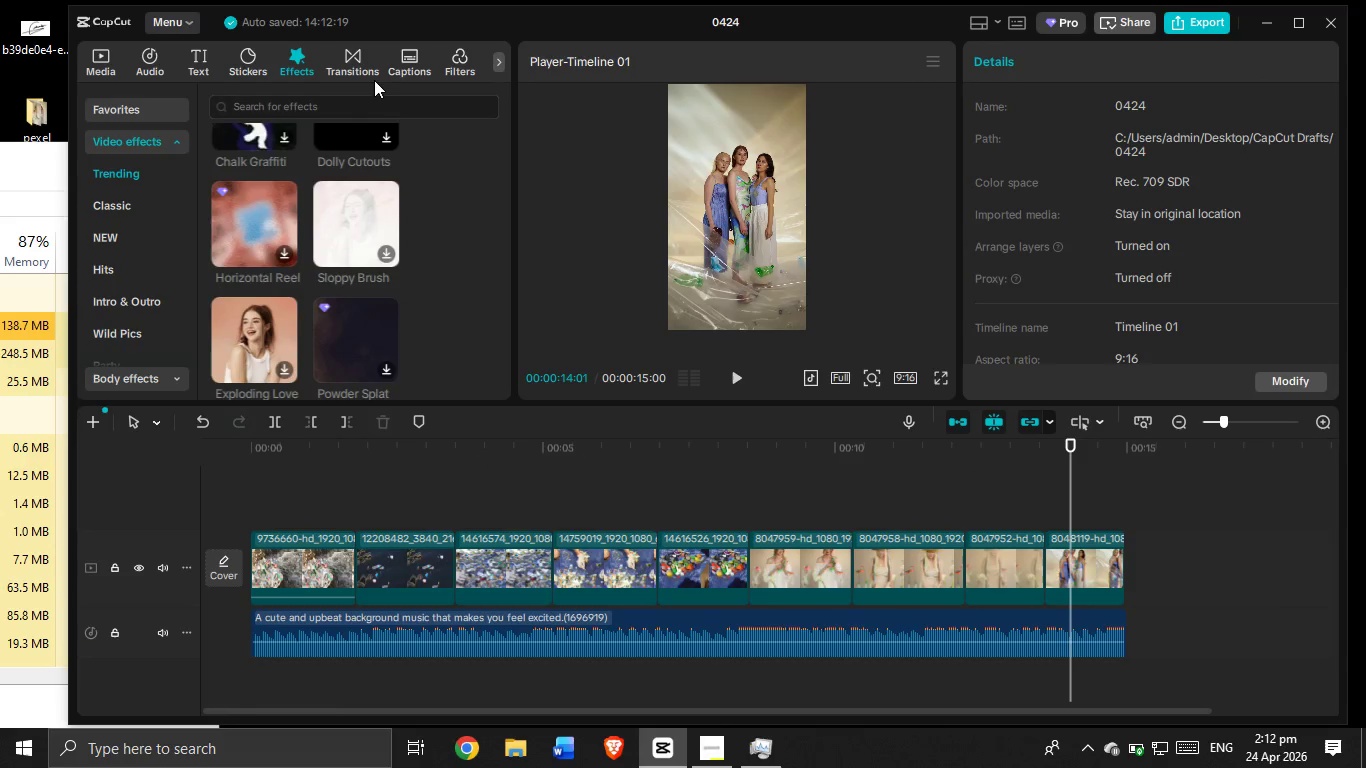 
left_click([350, 64])
 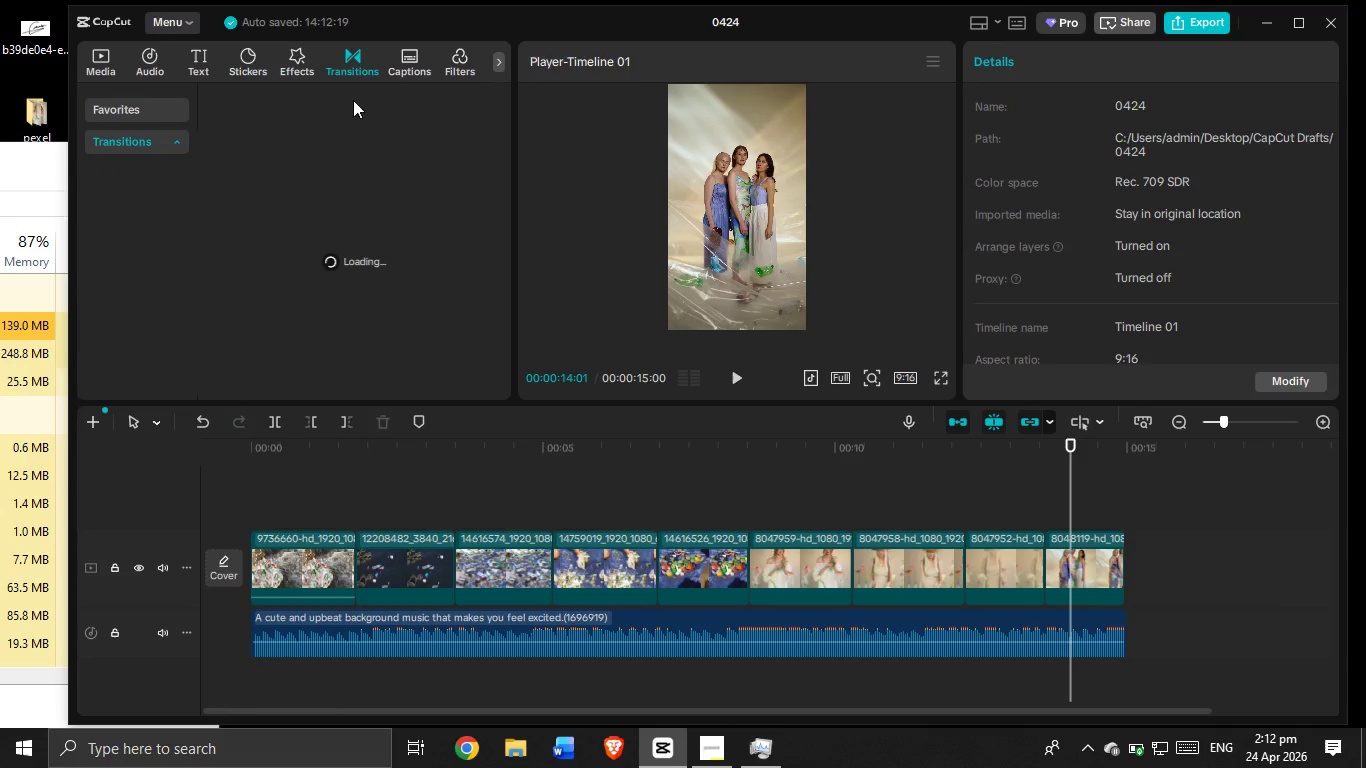 
mouse_move([325, 180])
 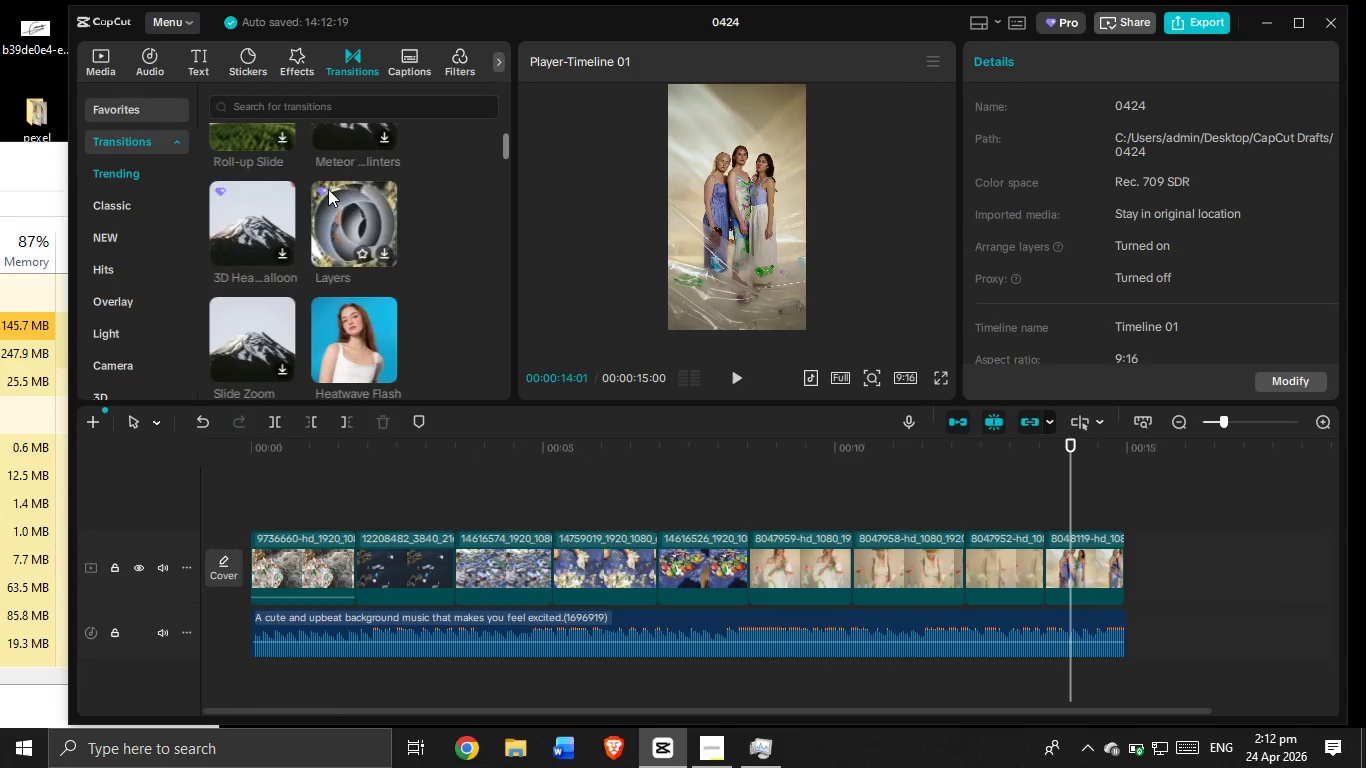 
scroll: coordinate [303, 241], scroll_direction: down, amount: 5.0
 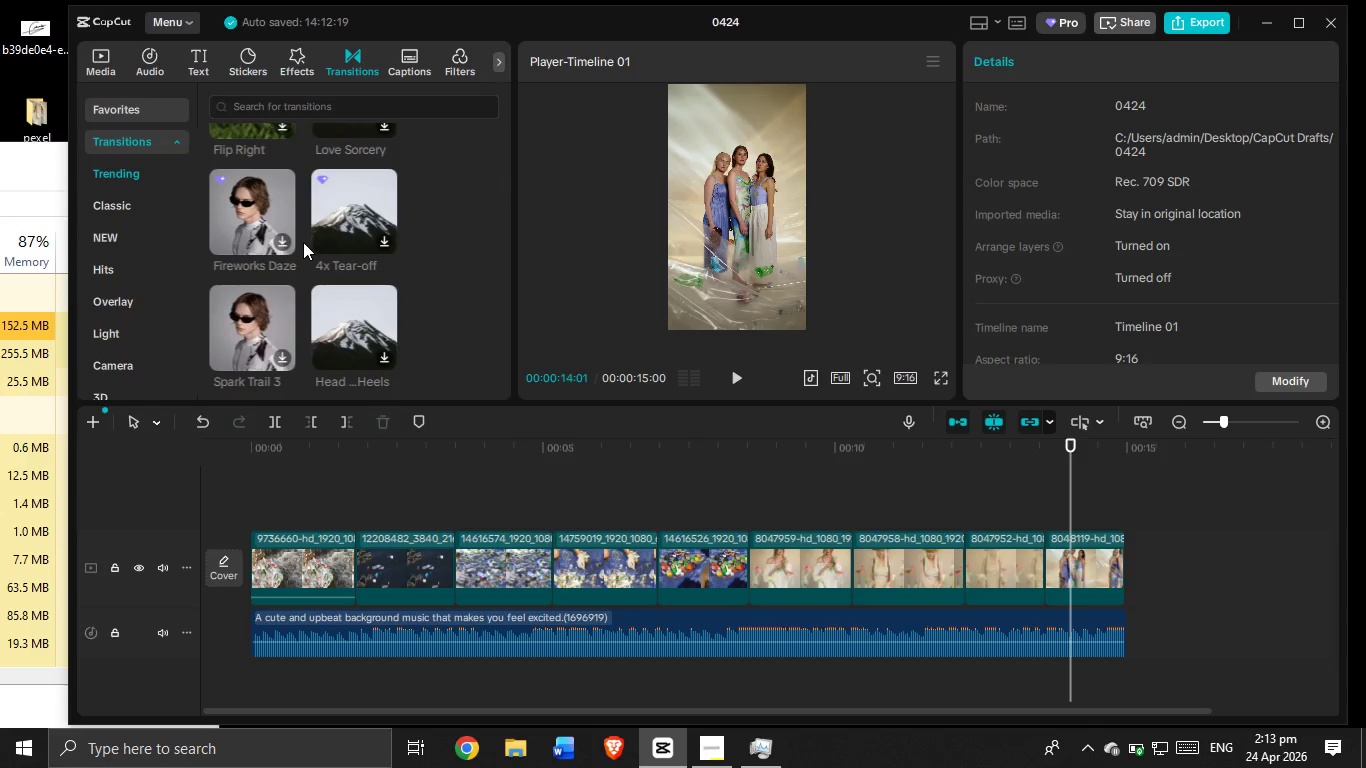 
scroll: coordinate [282, 288], scroll_direction: down, amount: 6.0
 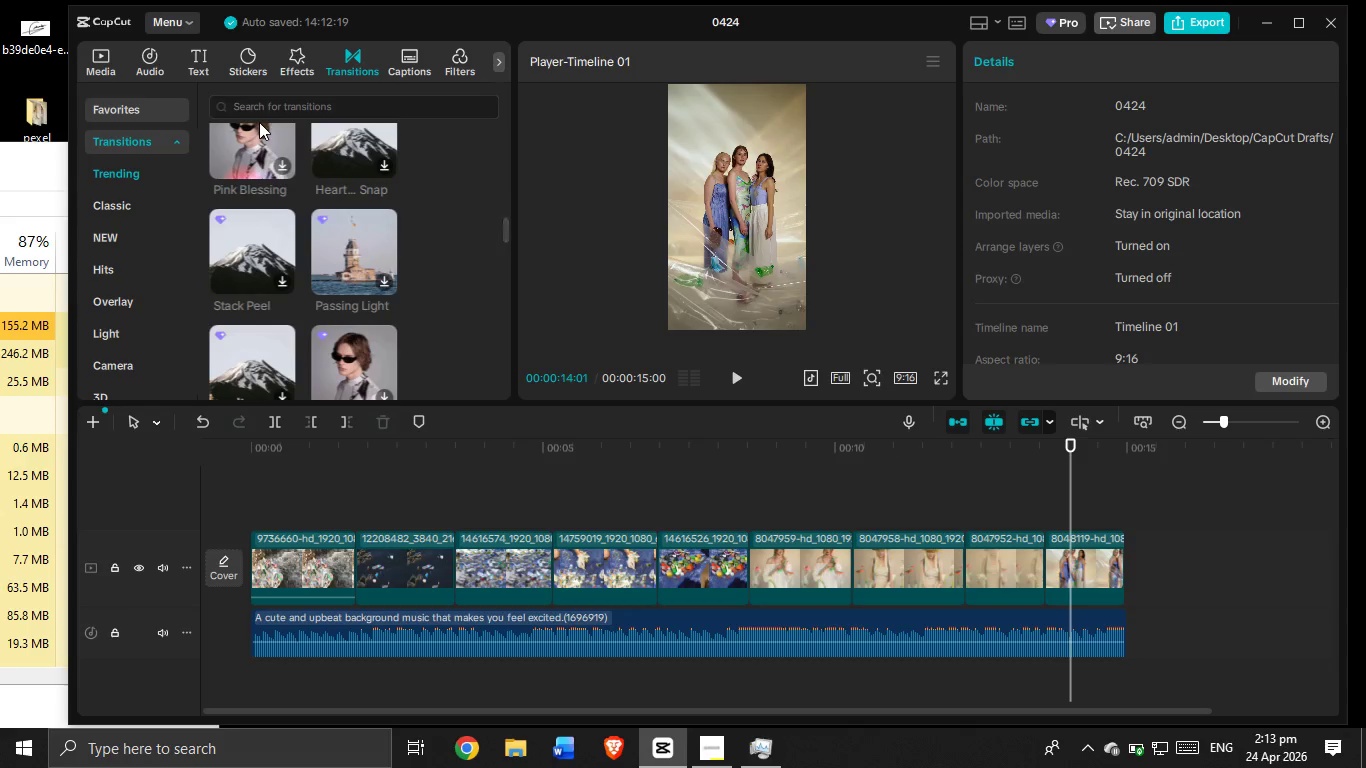 
scroll: coordinate [300, 221], scroll_direction: down, amount: 6.0
 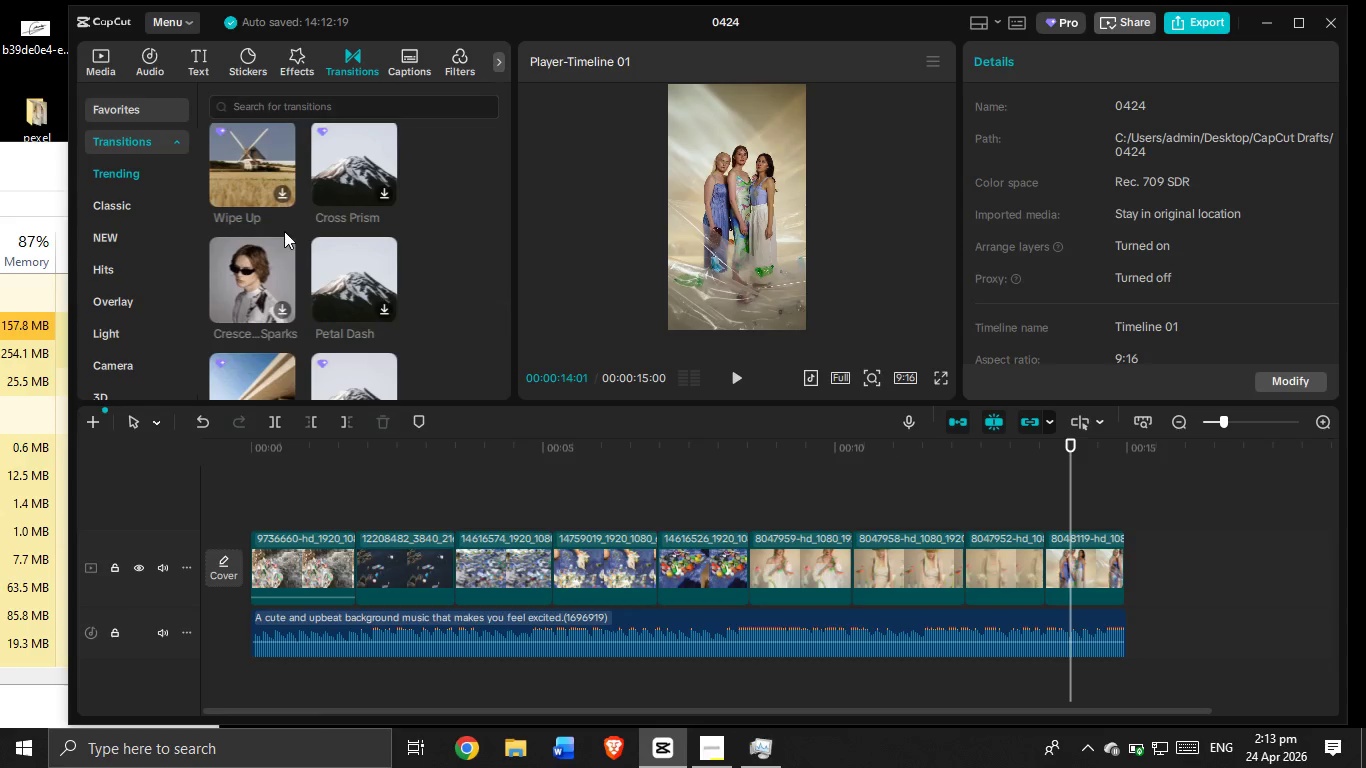 
scroll: coordinate [331, 246], scroll_direction: down, amount: 3.0
 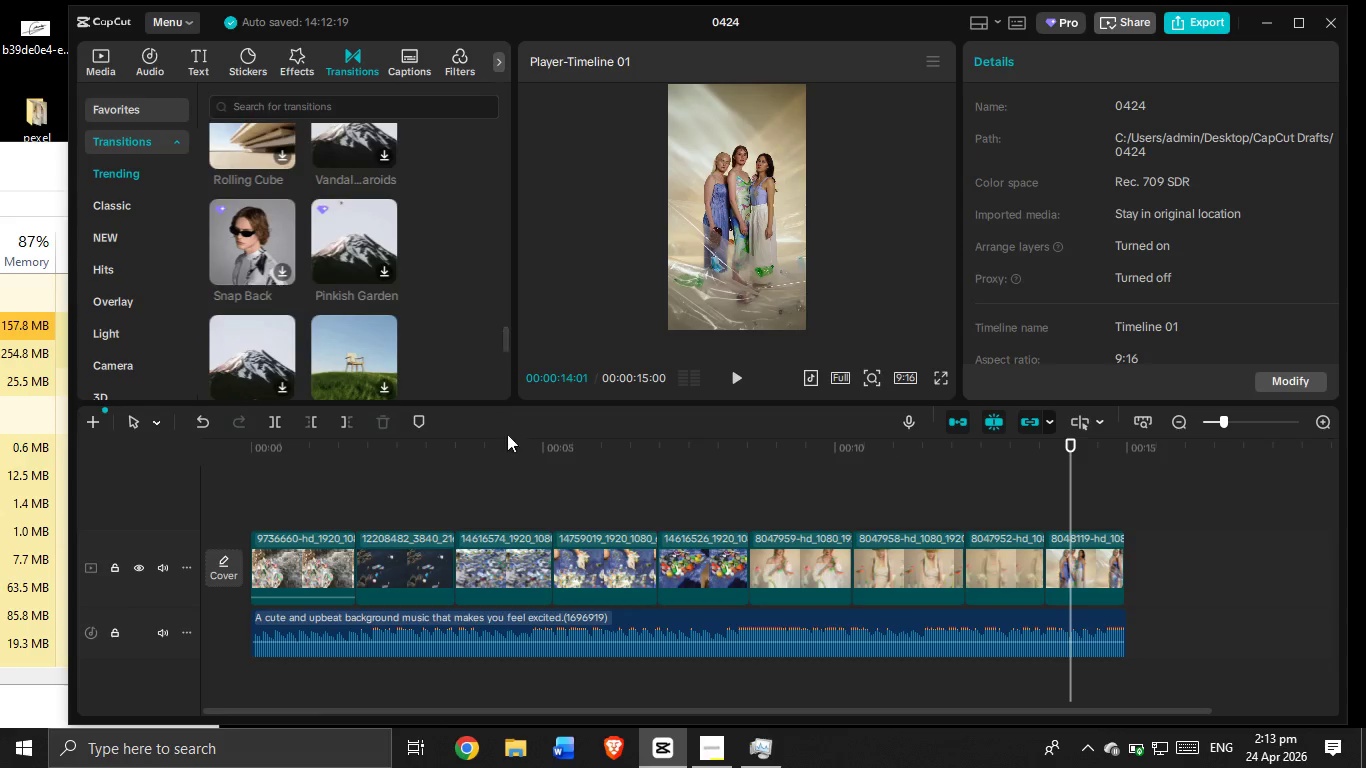 
left_click([519, 489])
 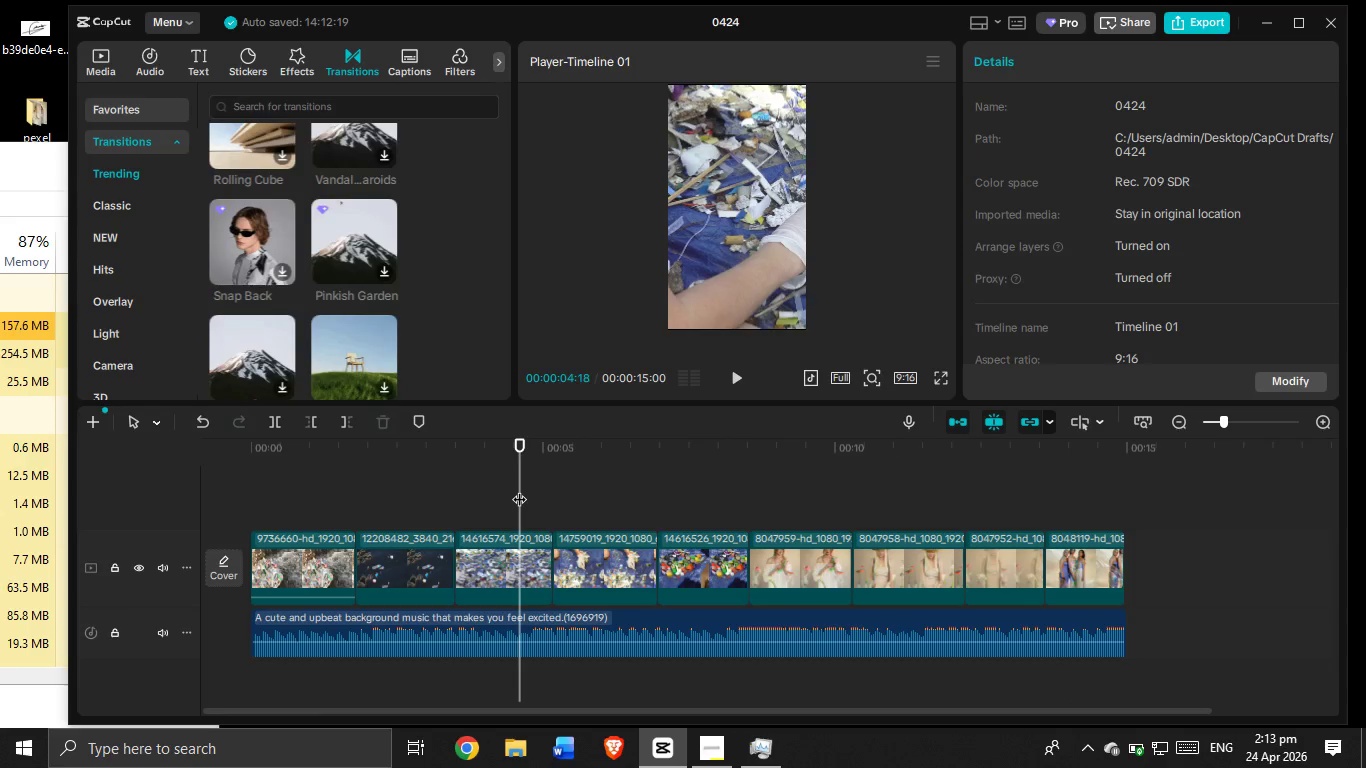 
left_click_drag(start_coordinate=[519, 489], to_coordinate=[187, 483])
 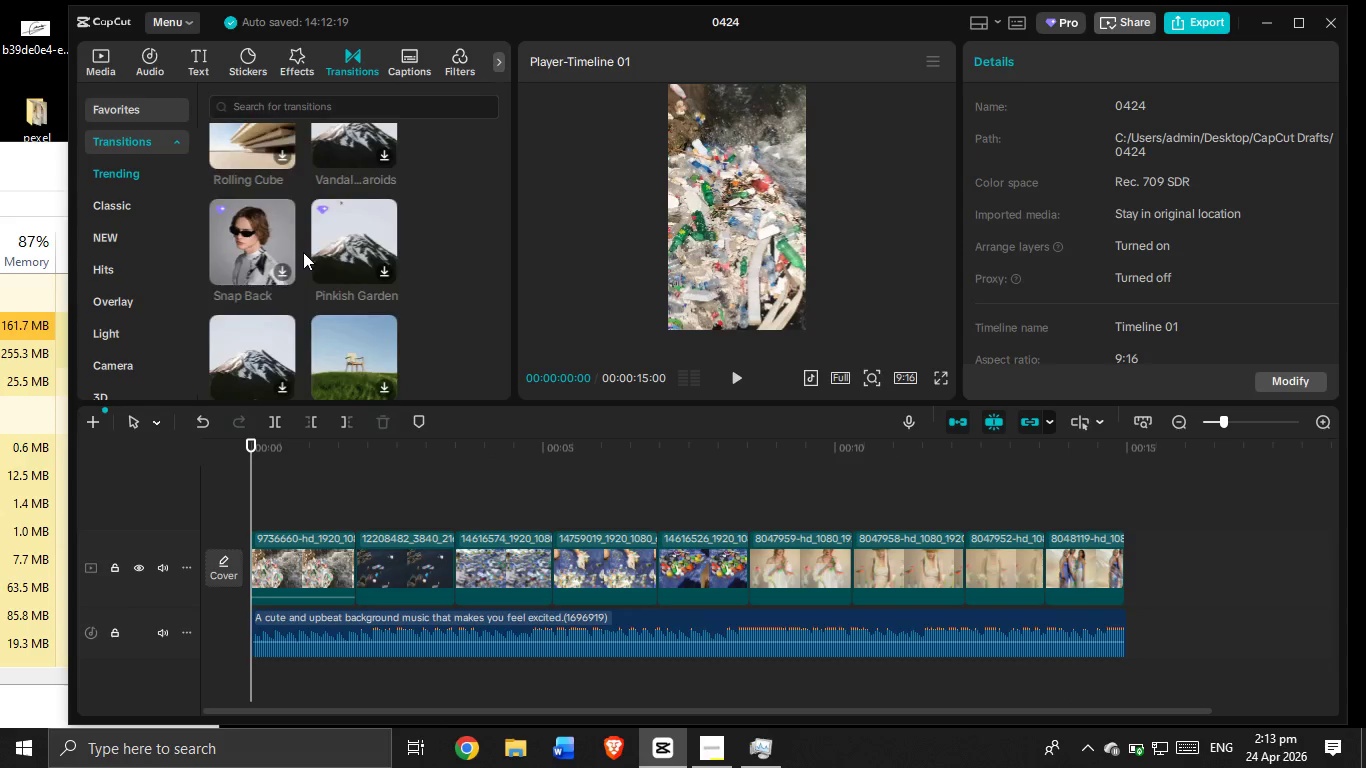 
scroll: coordinate [351, 329], scroll_direction: down, amount: 6.0
 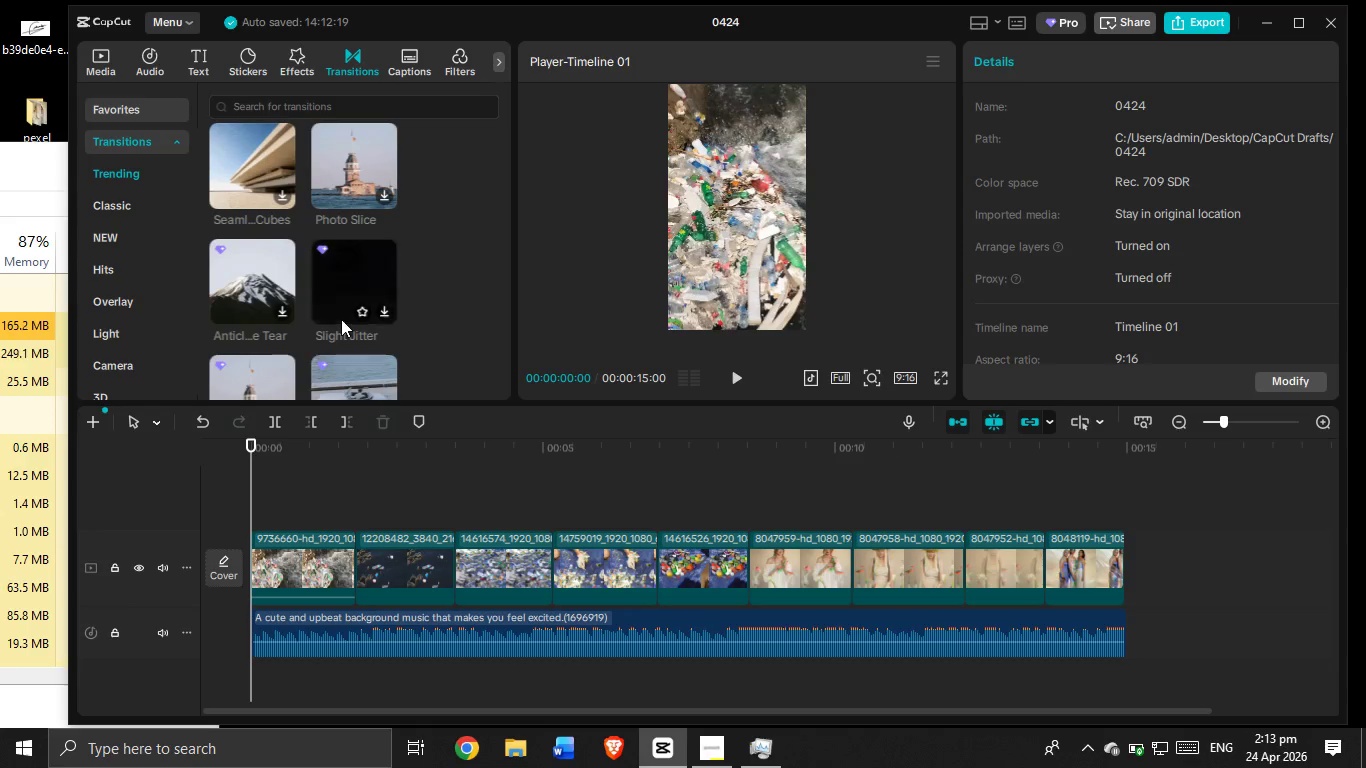 
wait(5.08)
 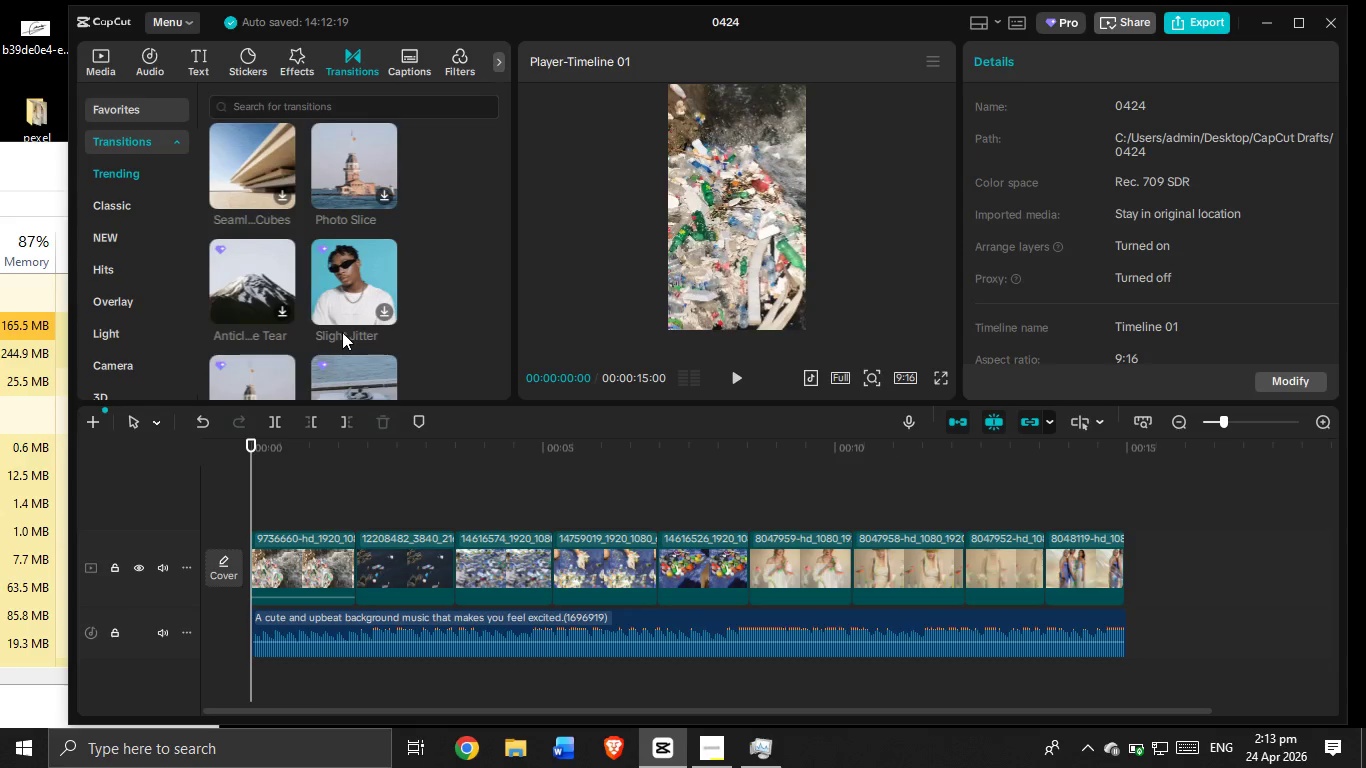 
scroll: coordinate [341, 319], scroll_direction: down, amount: 2.0
 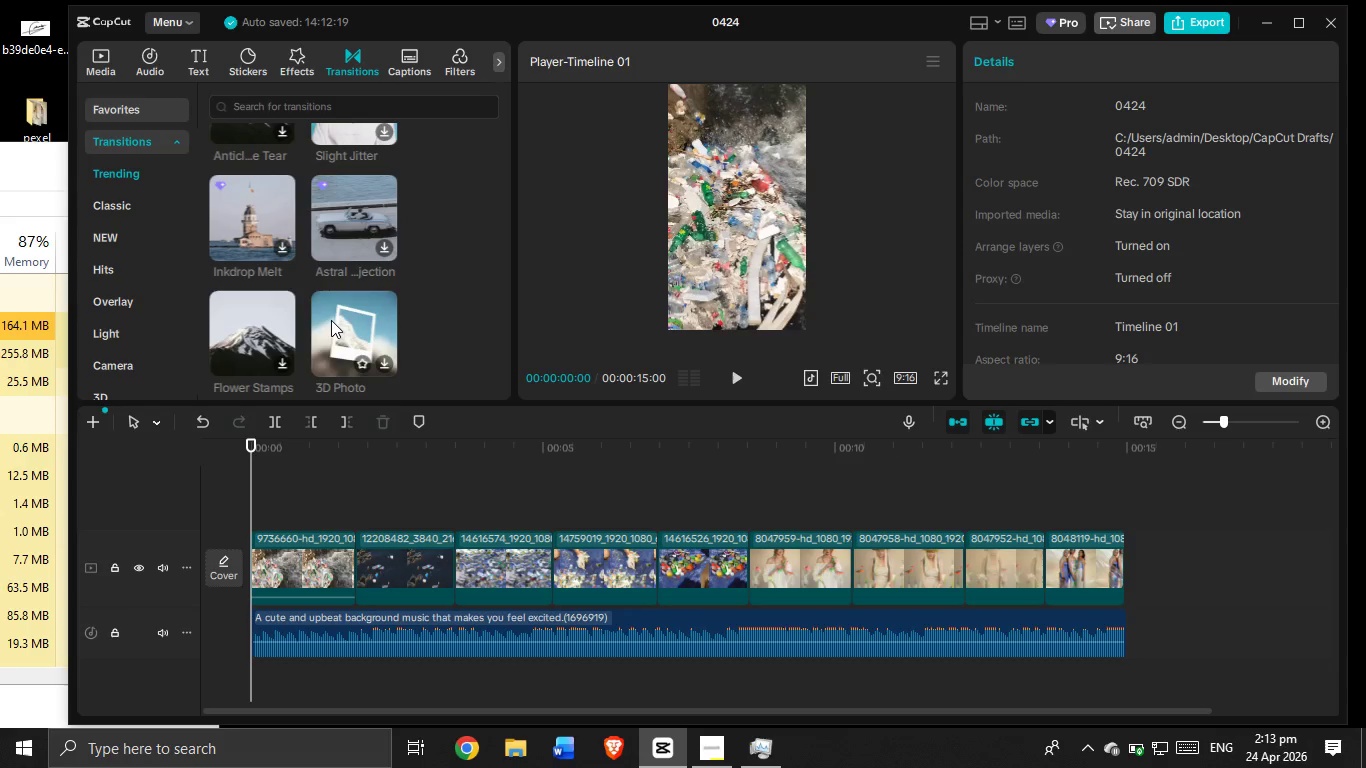 
wait(6.74)
 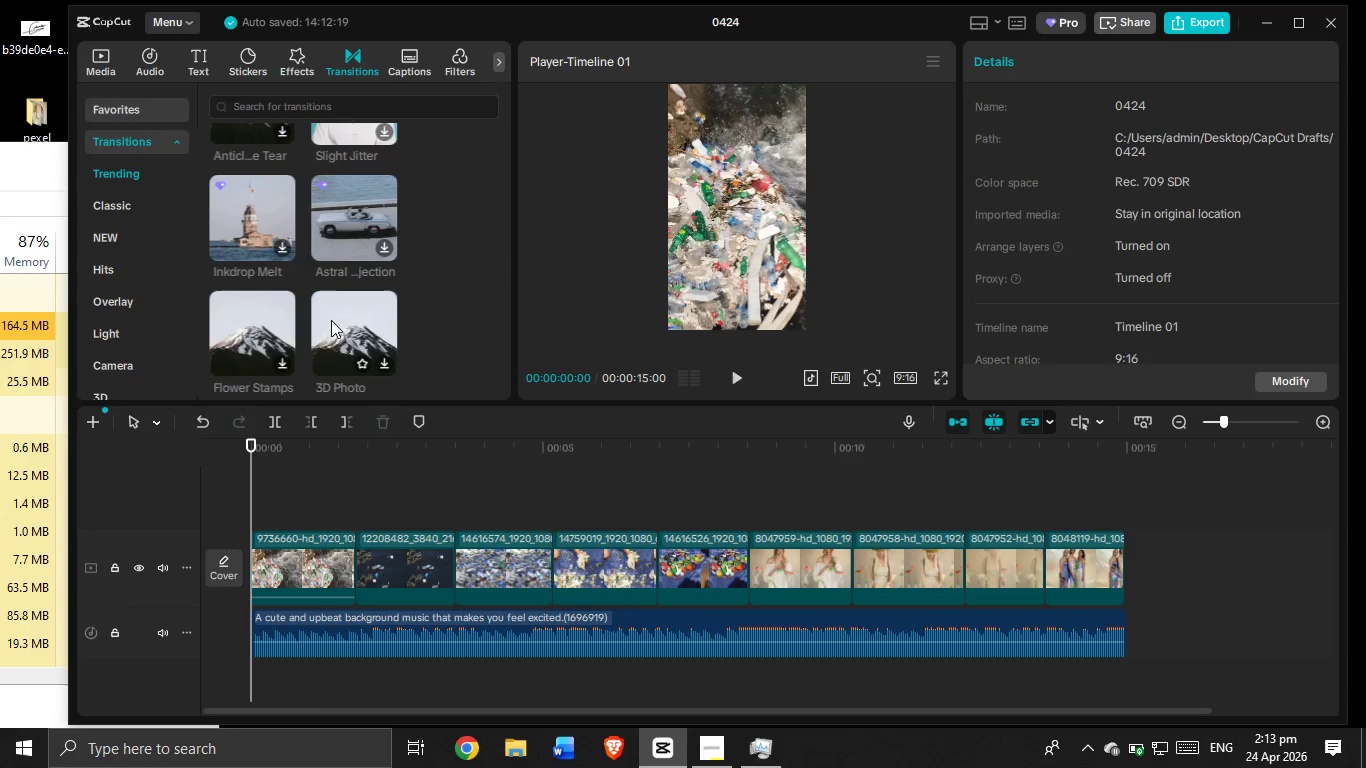 
scroll: coordinate [328, 259], scroll_direction: down, amount: 1.0
 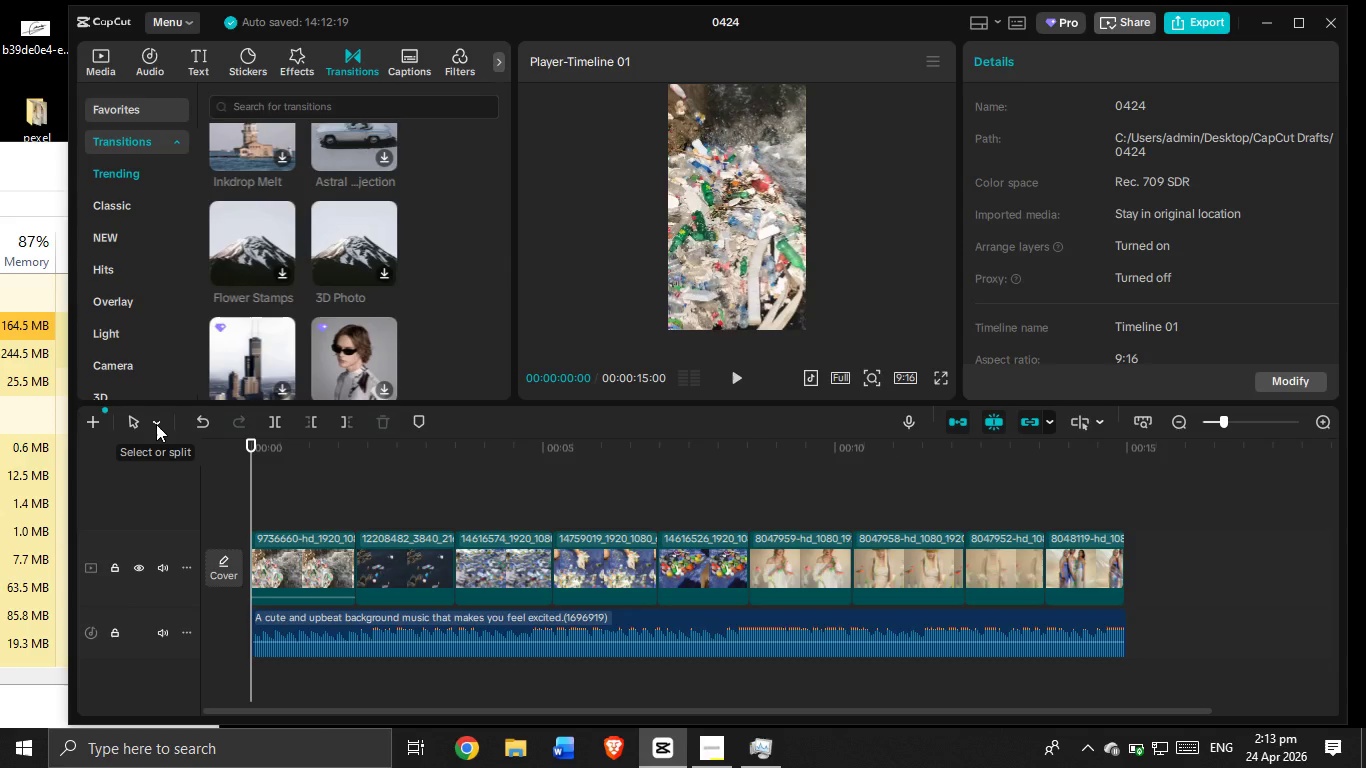 
wait(7.94)
 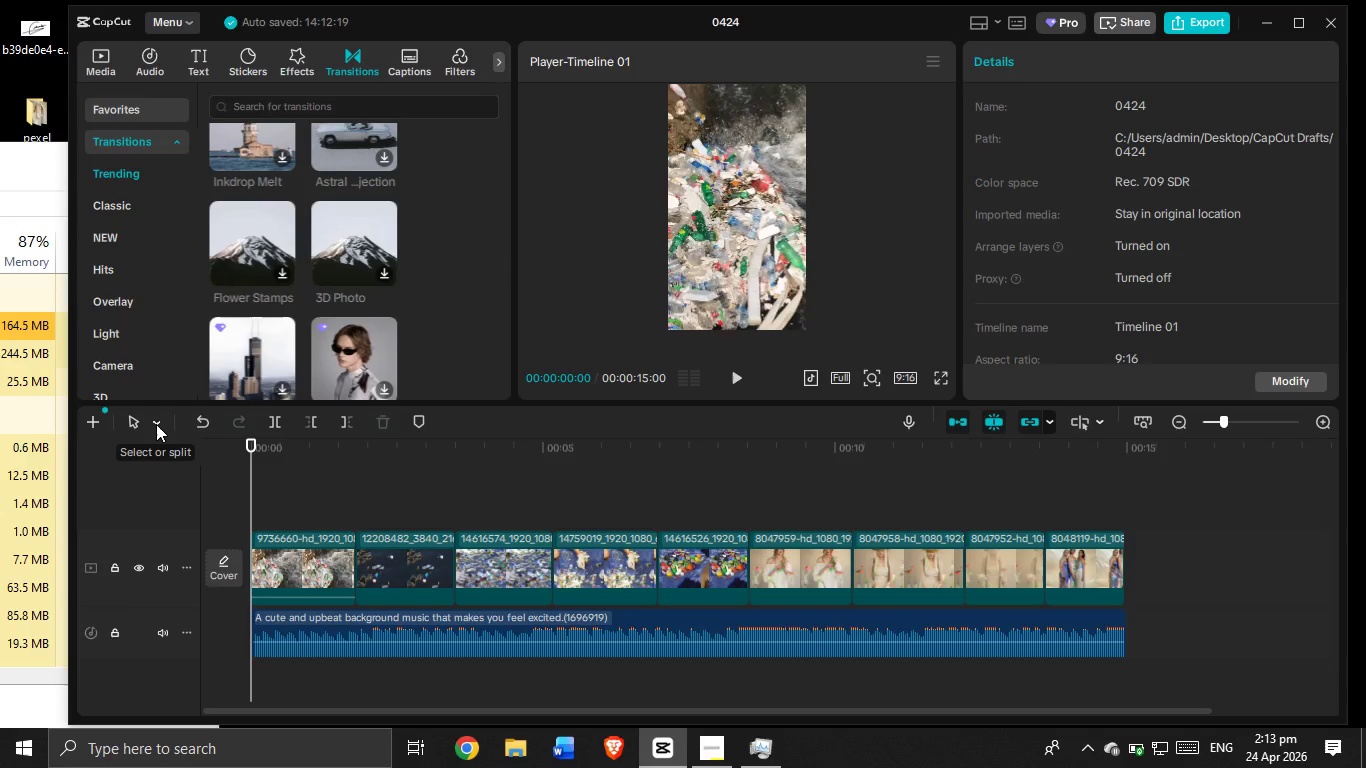 
scroll: coordinate [326, 256], scroll_direction: down, amount: 3.0
 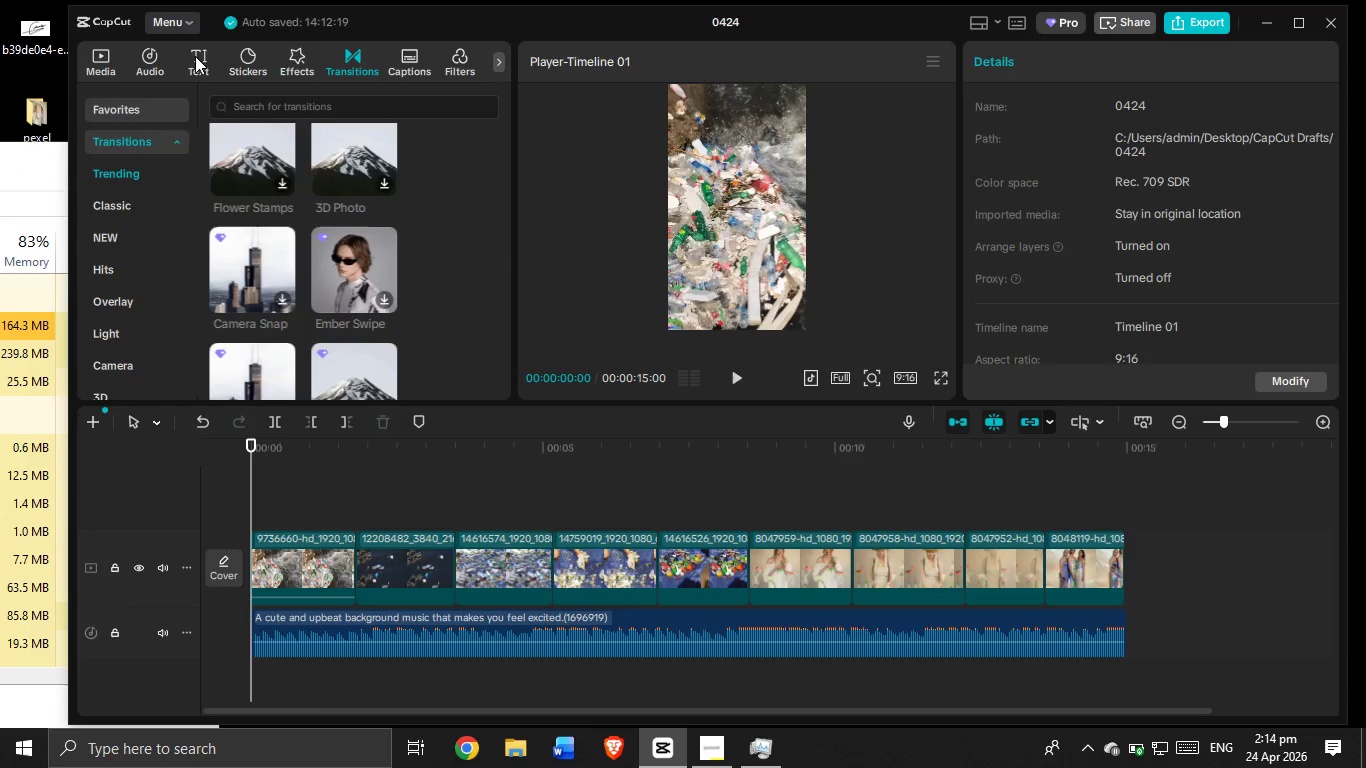 
wait(7.34)
 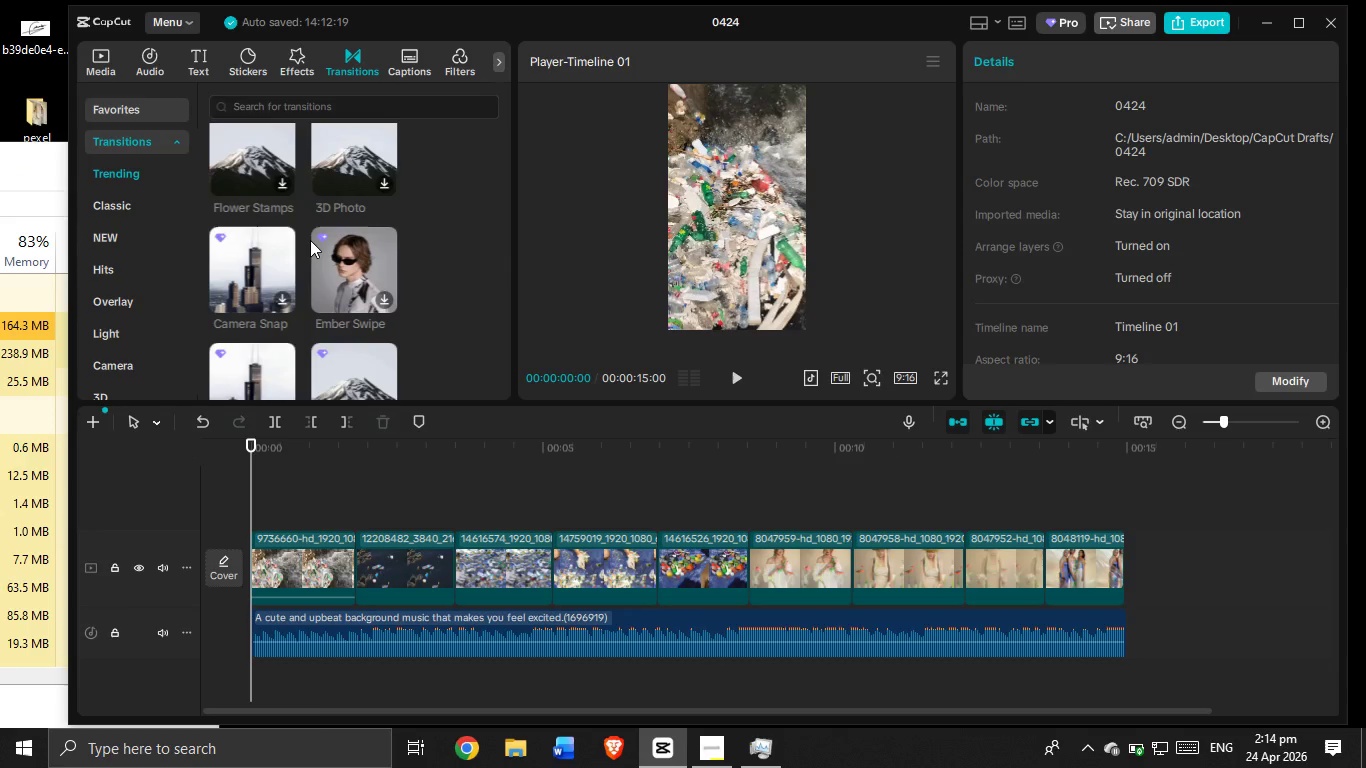 
scroll: coordinate [310, 291], scroll_direction: down, amount: 3.0
 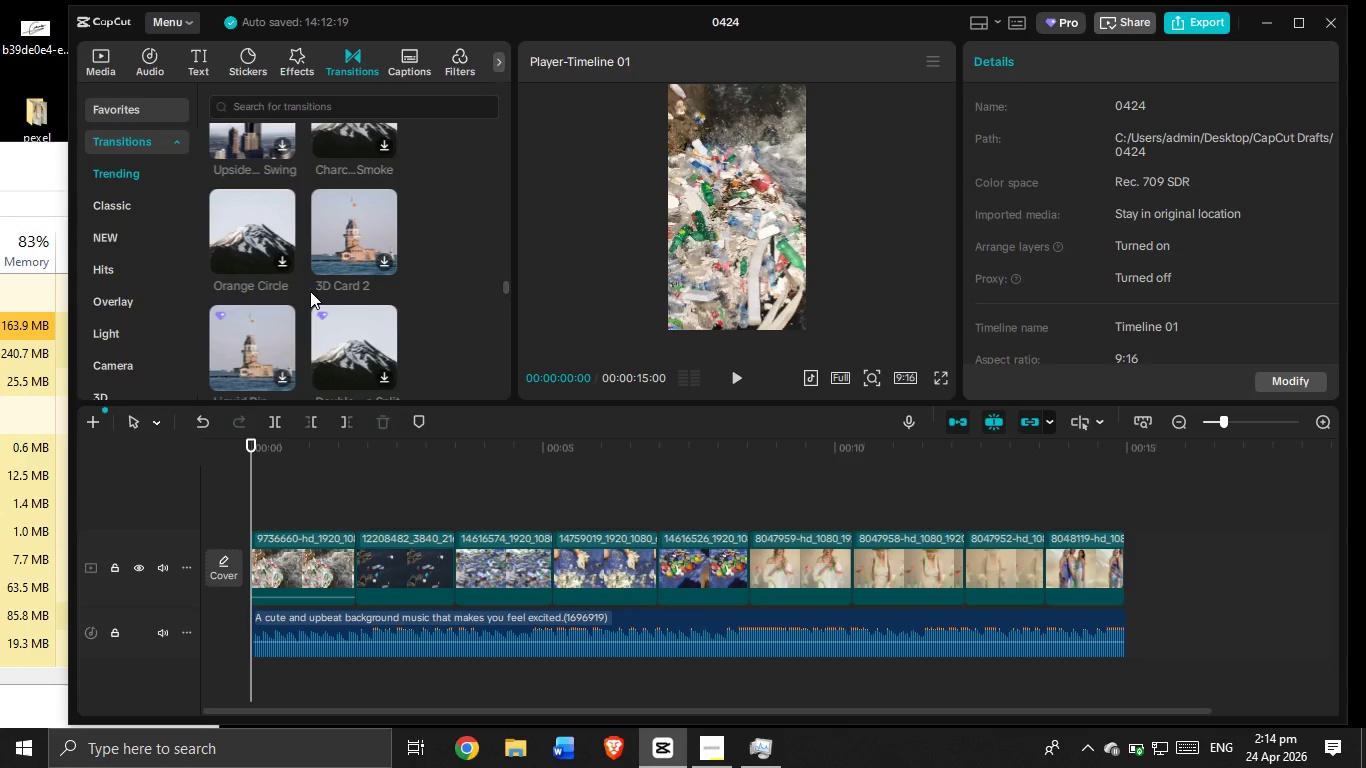 
scroll: coordinate [310, 291], scroll_direction: up, amount: 1.0
 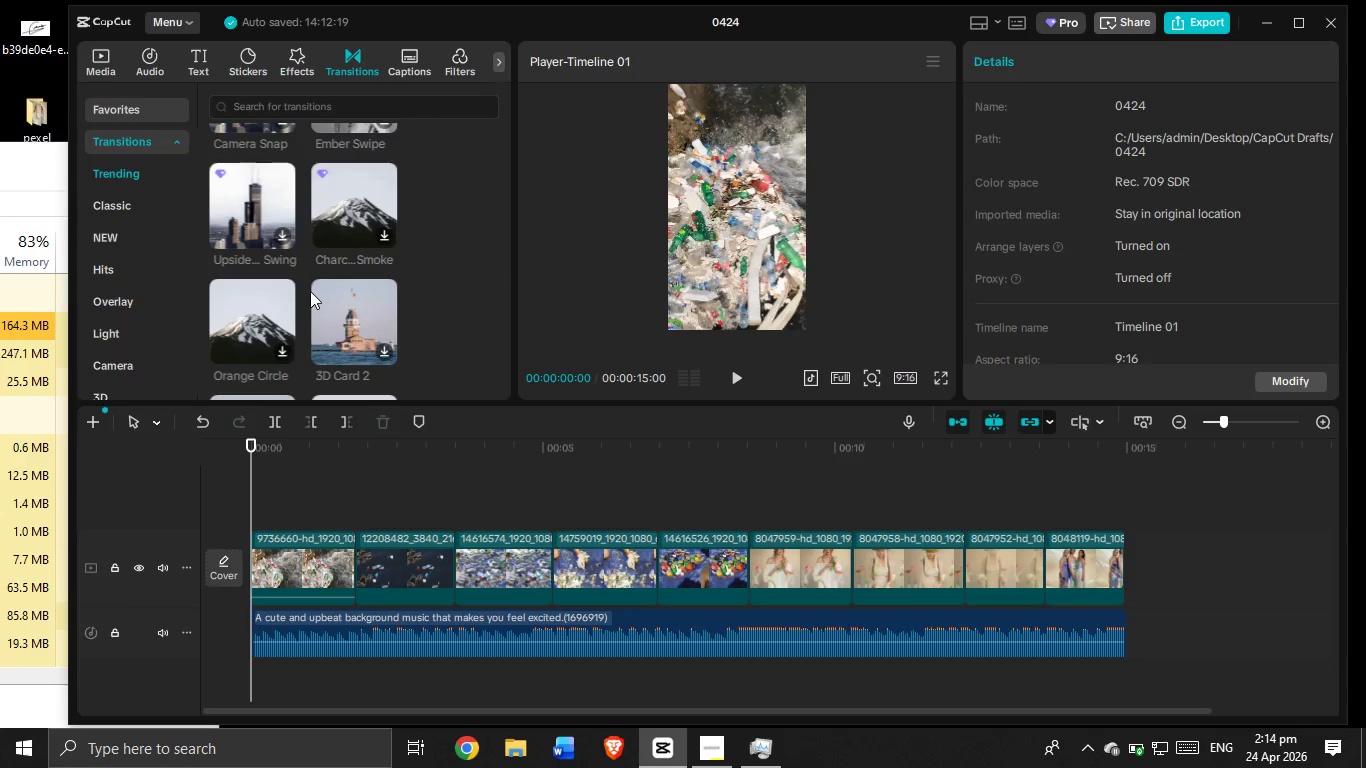 
scroll: coordinate [310, 291], scroll_direction: down, amount: 5.0
 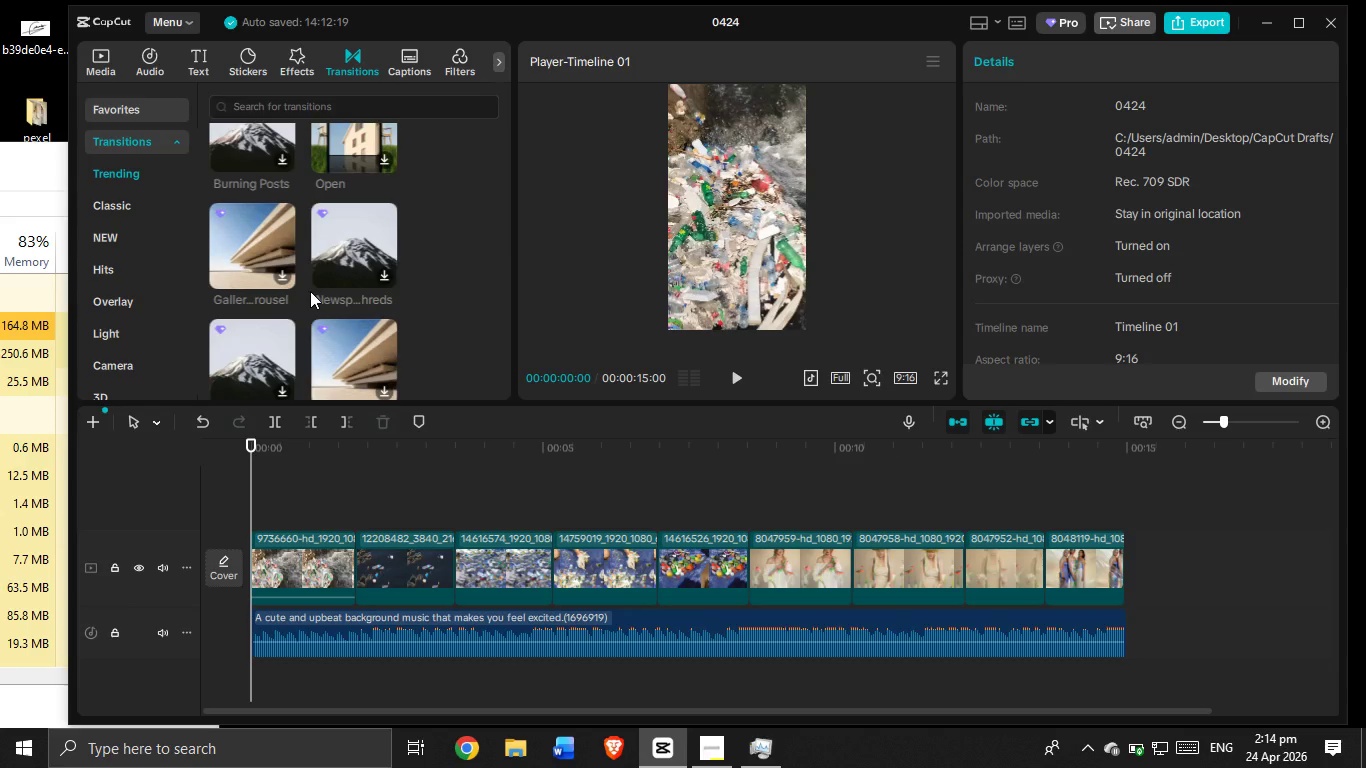 
scroll: coordinate [310, 291], scroll_direction: down, amount: 2.0
 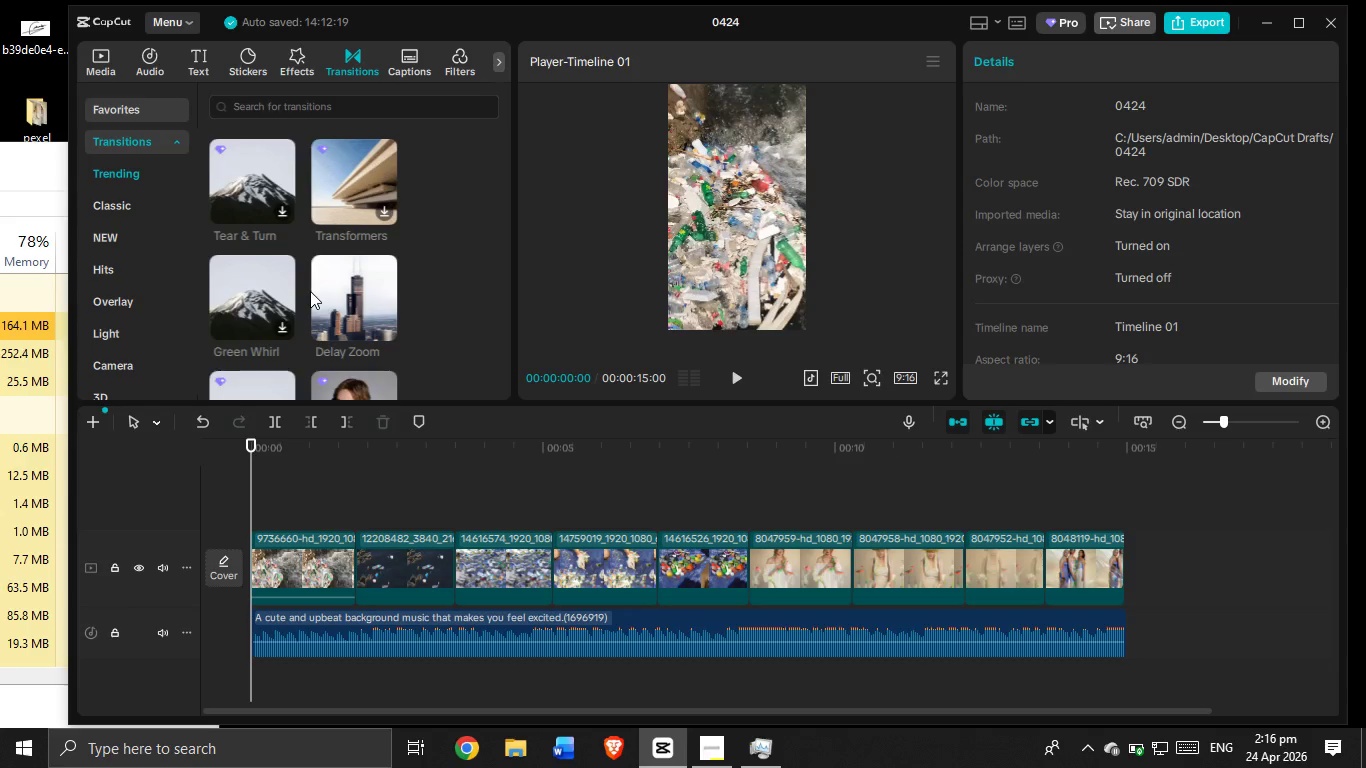 
wait(109.26)
 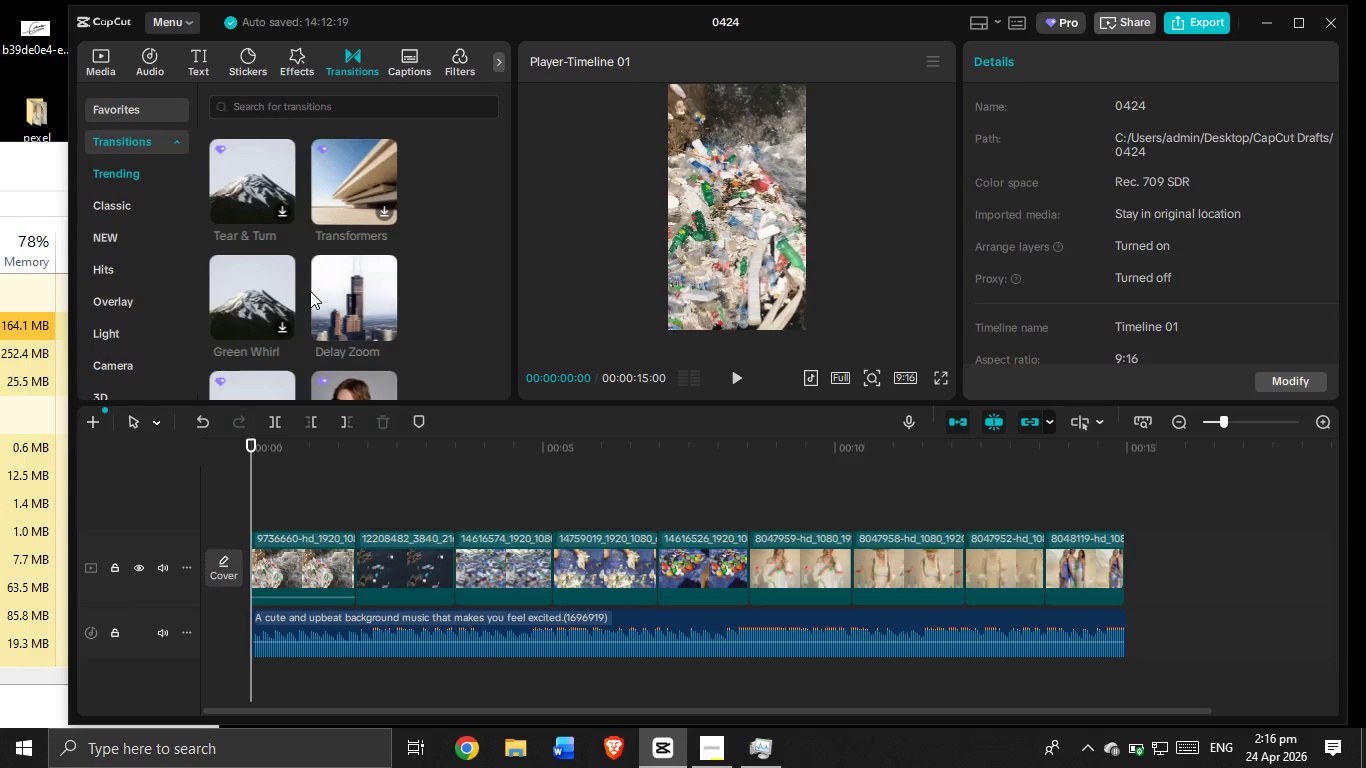 
scroll: coordinate [310, 291], scroll_direction: down, amount: 10.0
 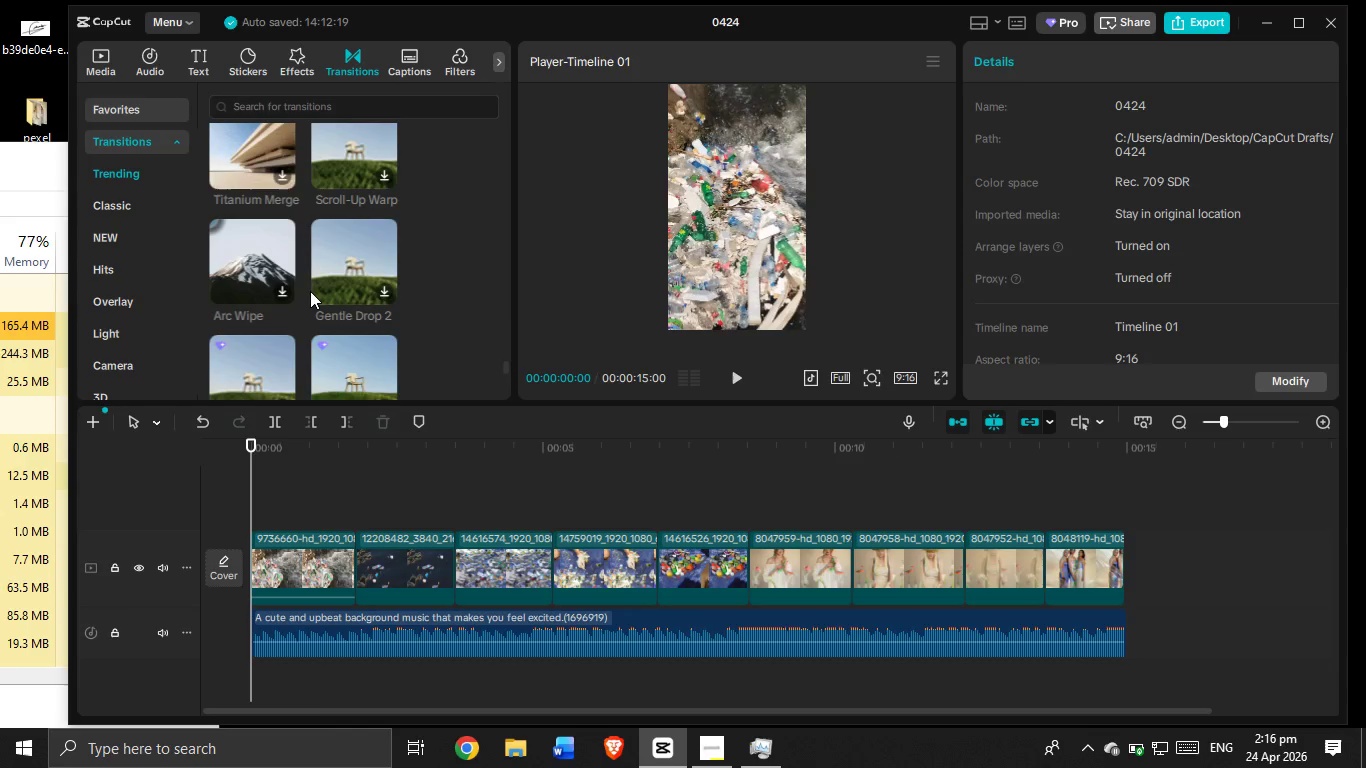 
scroll: coordinate [338, 292], scroll_direction: down, amount: 8.0
 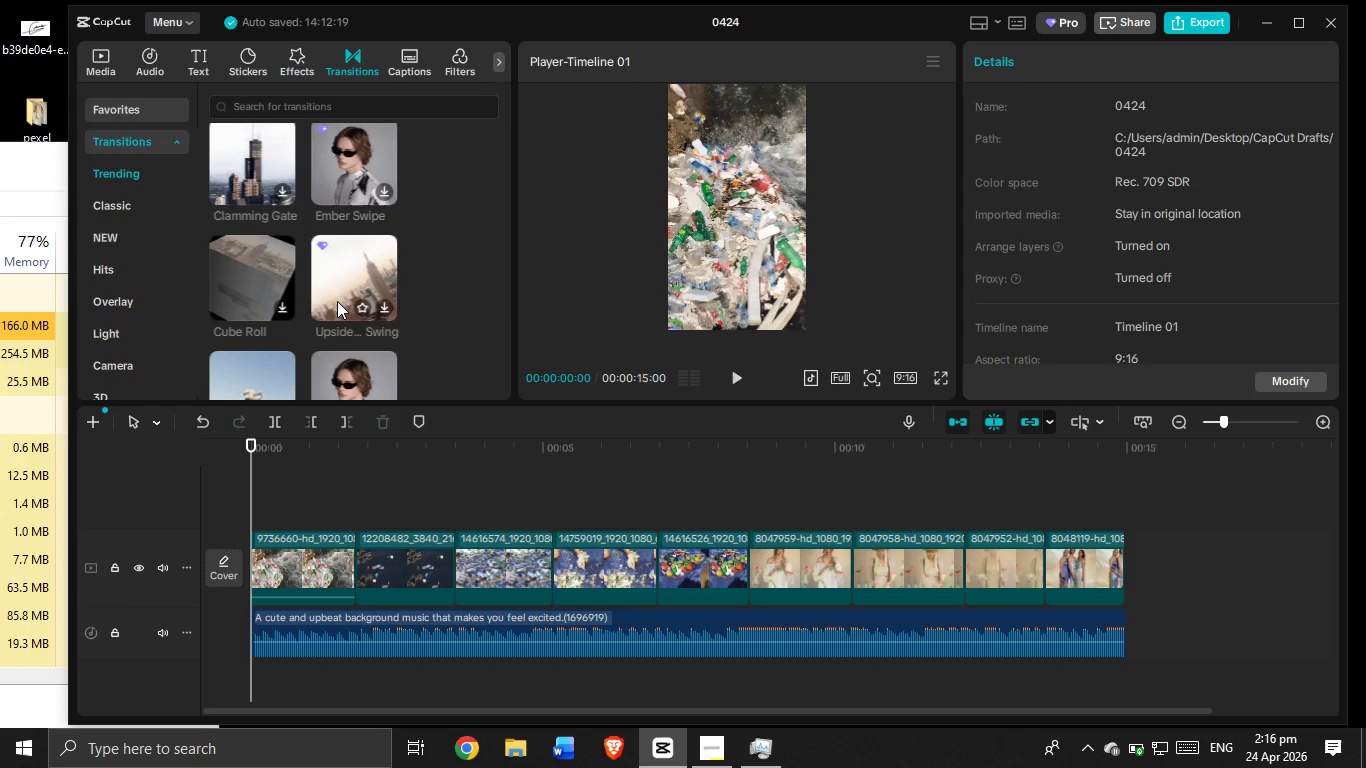 
scroll: coordinate [340, 305], scroll_direction: down, amount: 1.0
 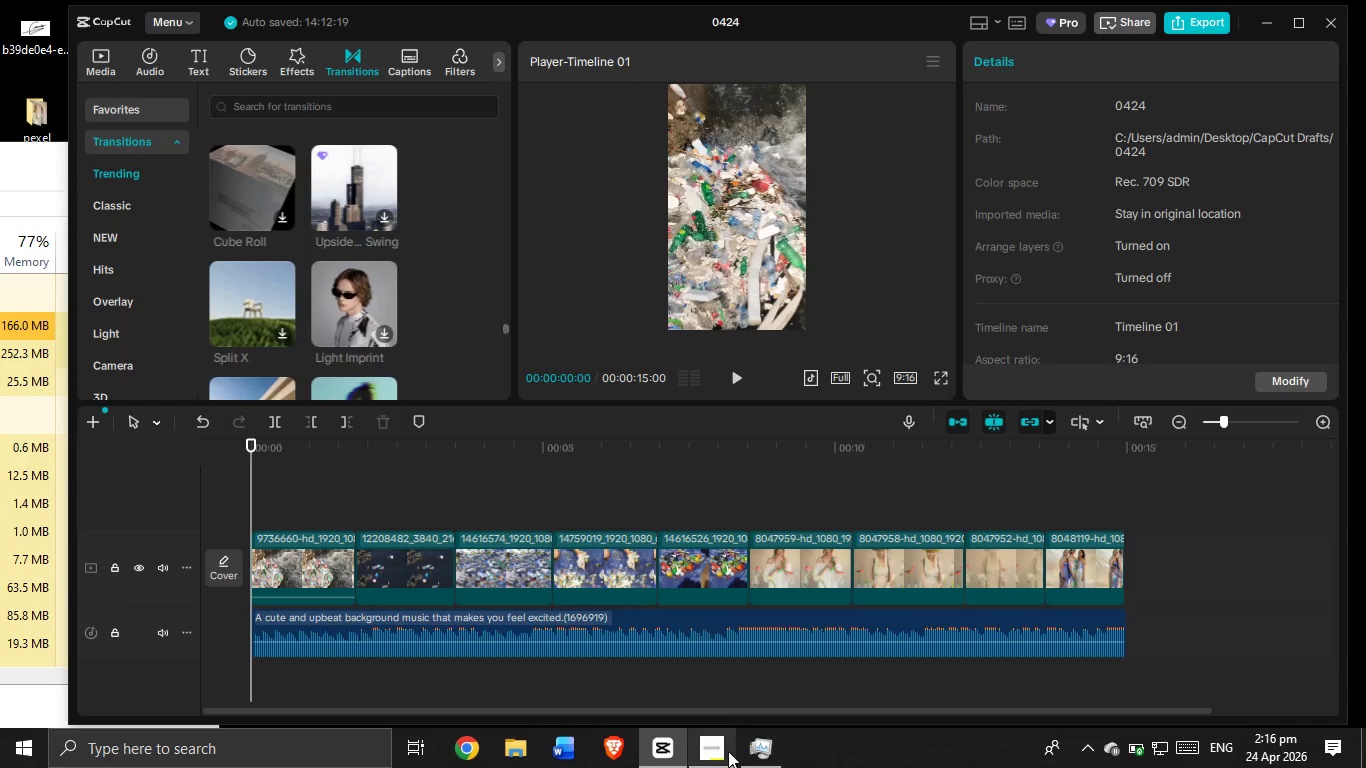 
left_click([728, 758])